 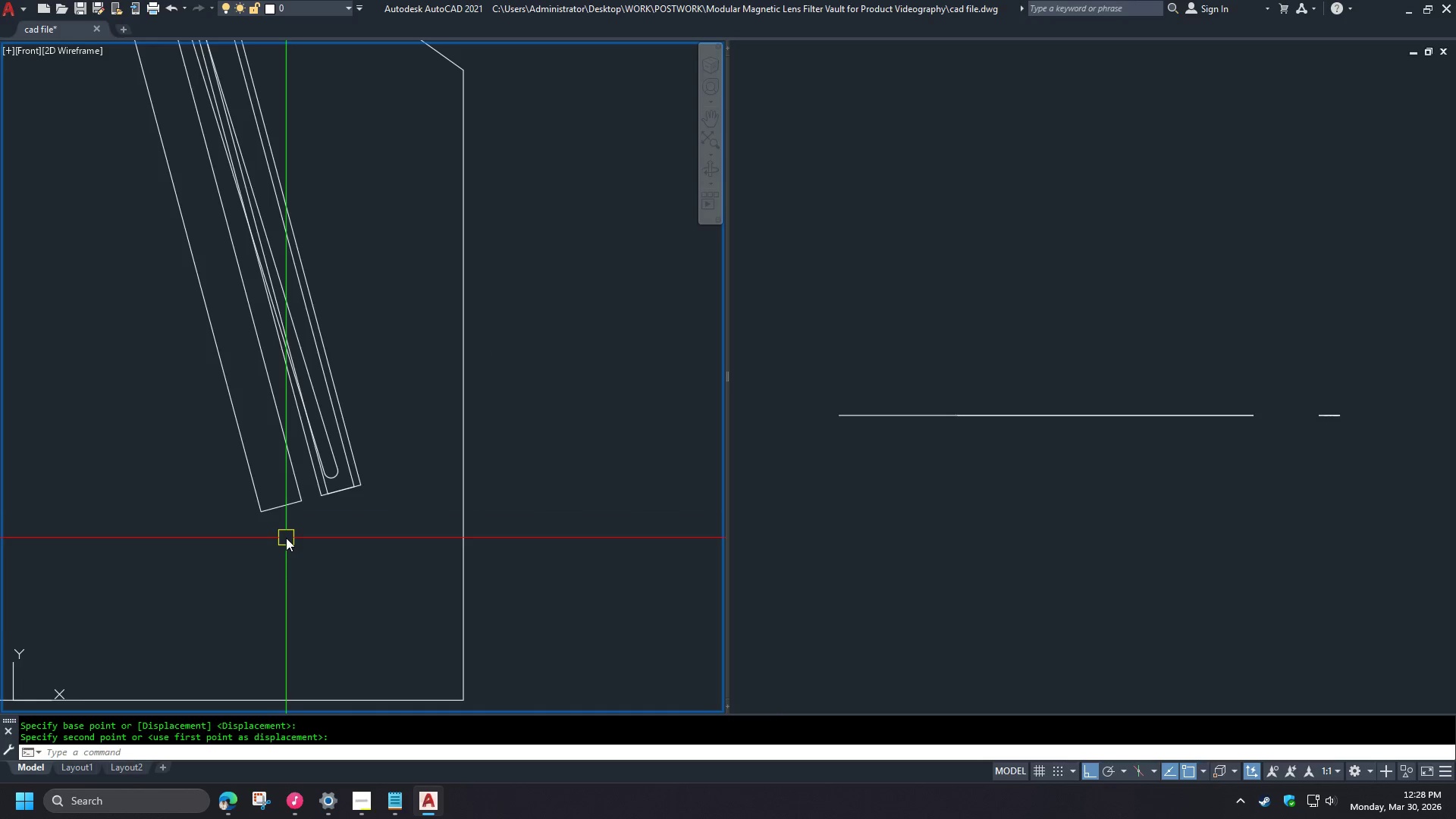 
scroll: coordinate [311, 577], scroll_direction: down, amount: 2.0
 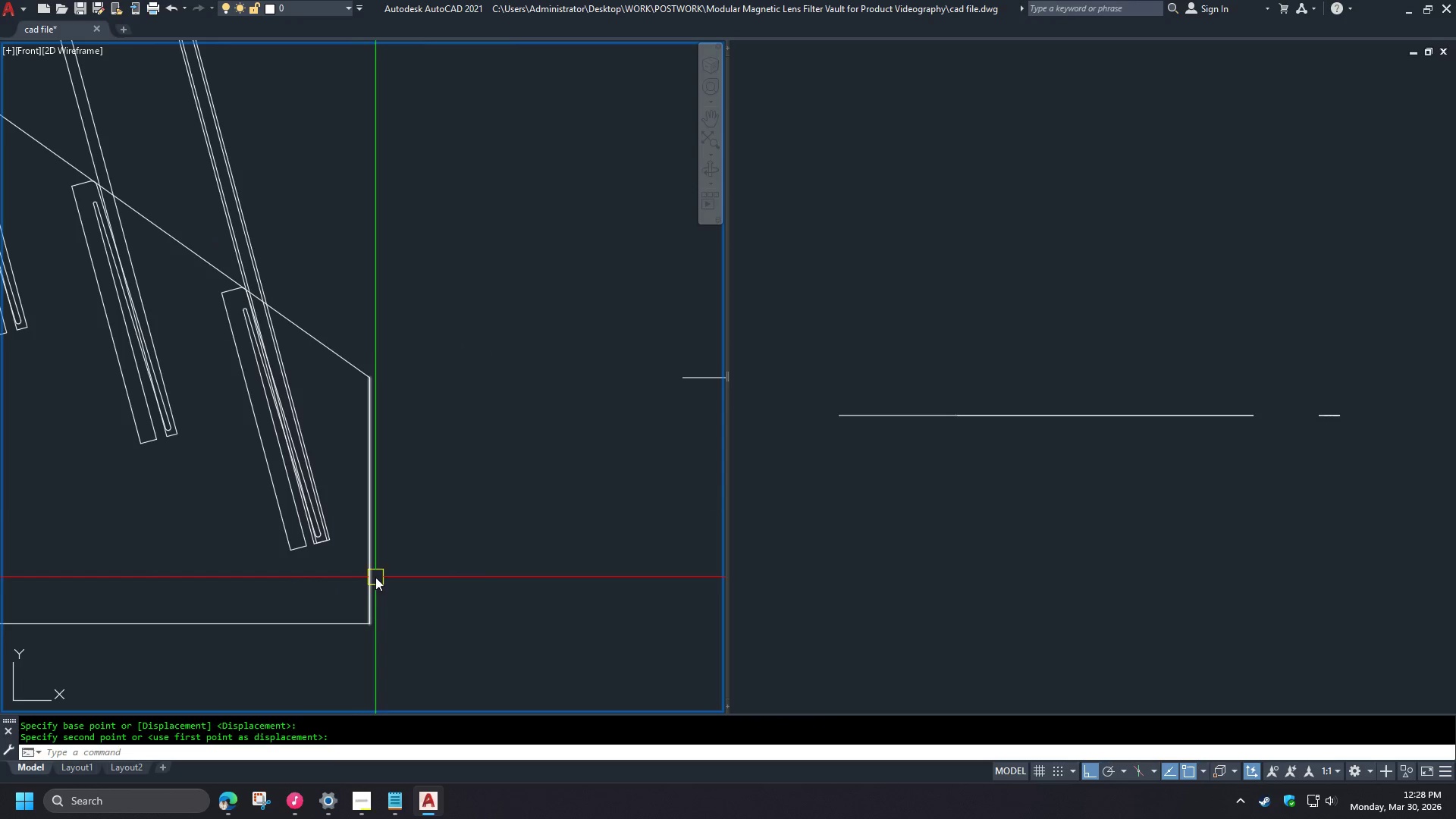 
scroll: coordinate [284, 432], scroll_direction: up, amount: 2.0
 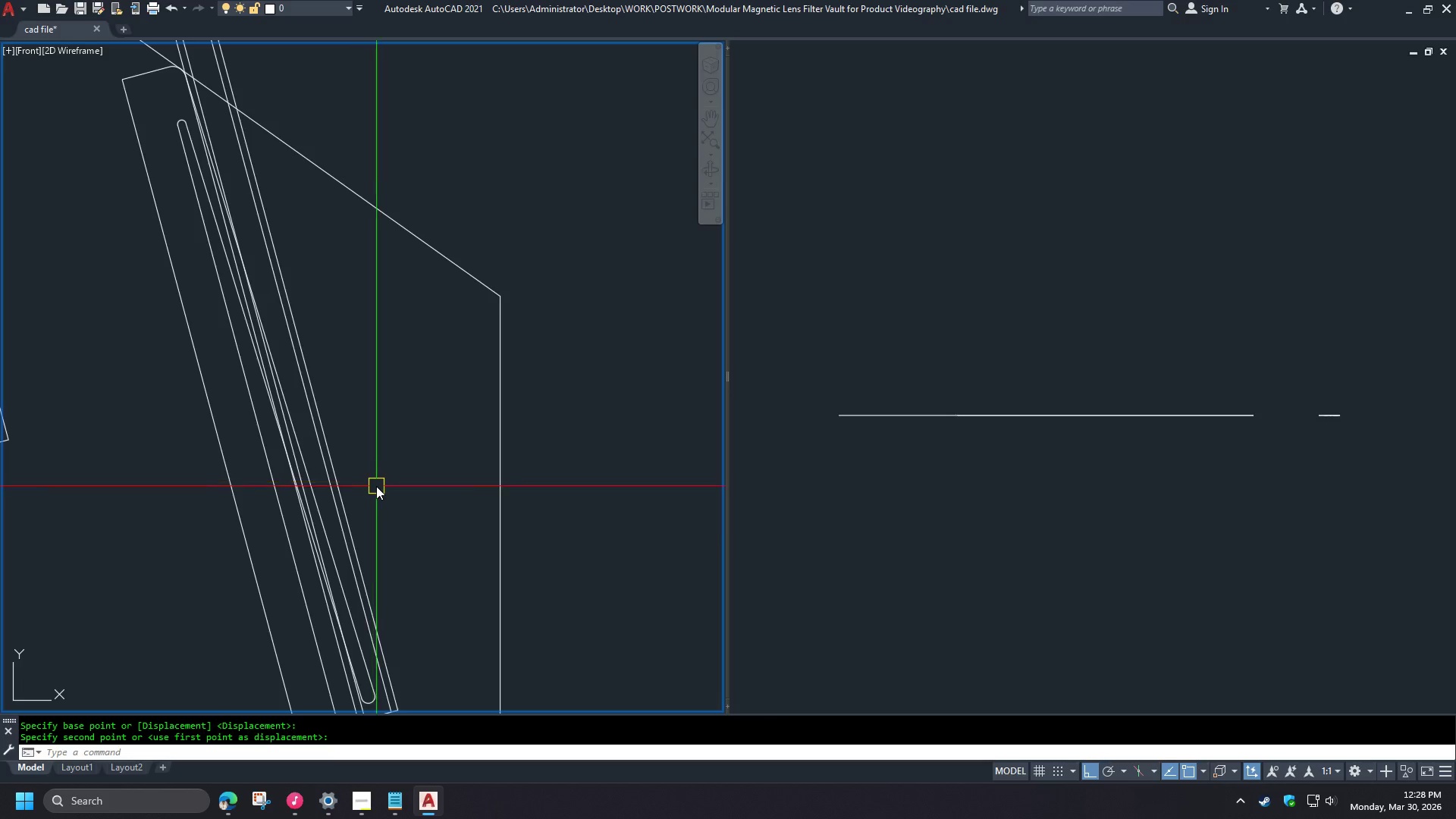 
scroll: coordinate [381, 491], scroll_direction: down, amount: 3.0
 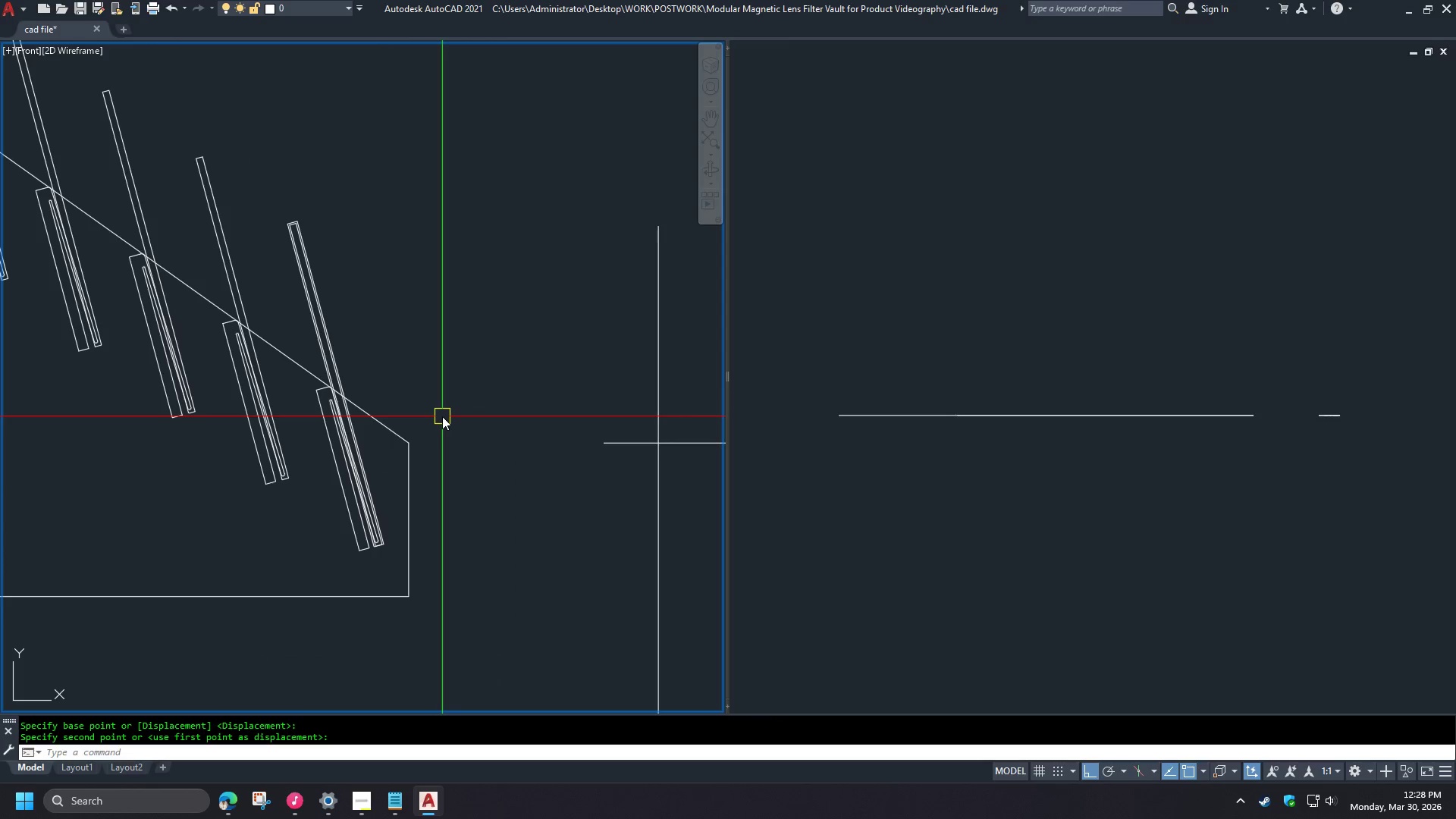 
scroll: coordinate [375, 542], scroll_direction: up, amount: 3.0
 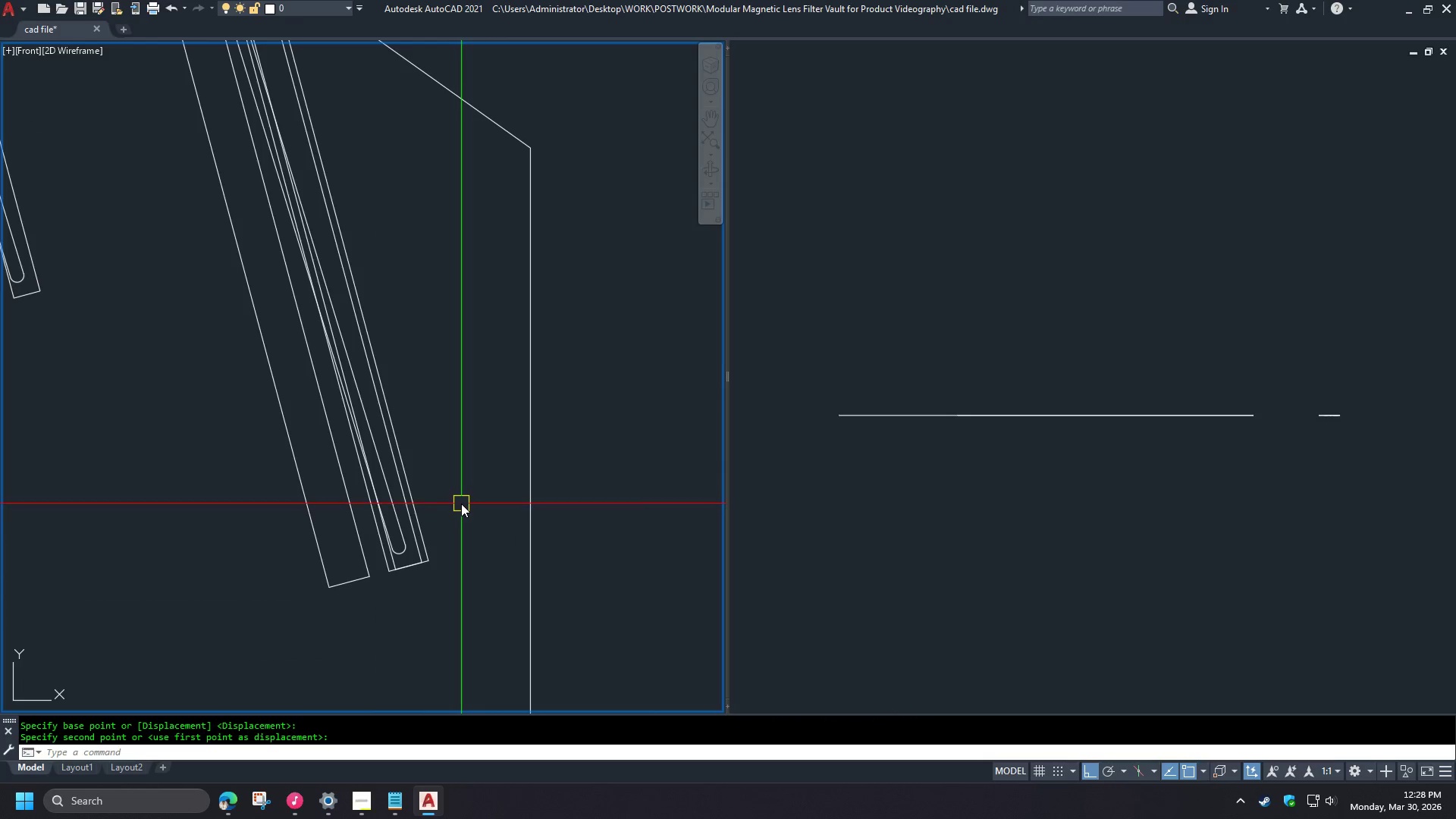 
scroll: coordinate [154, 463], scroll_direction: down, amount: 4.0
 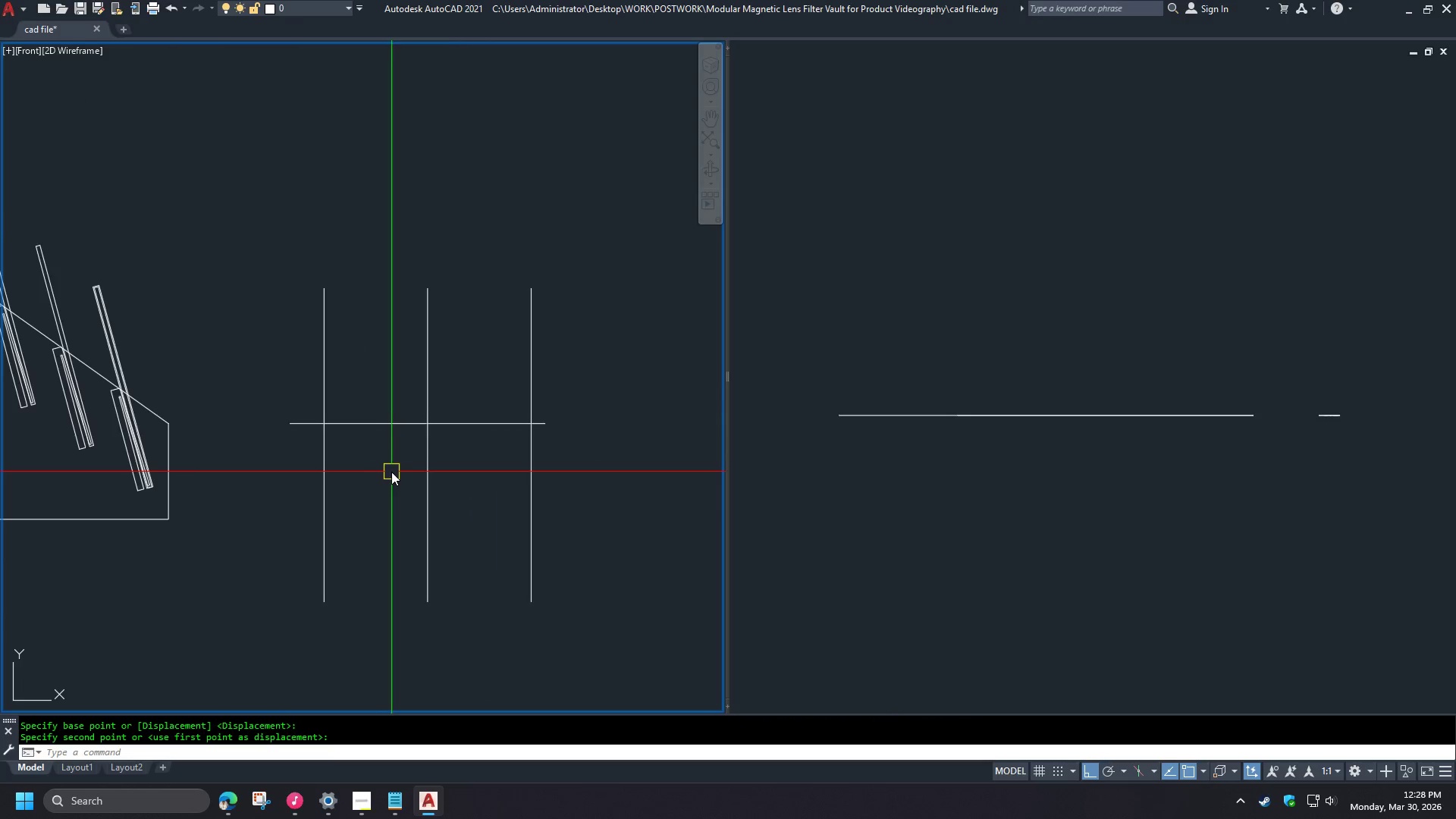 
key(O)
 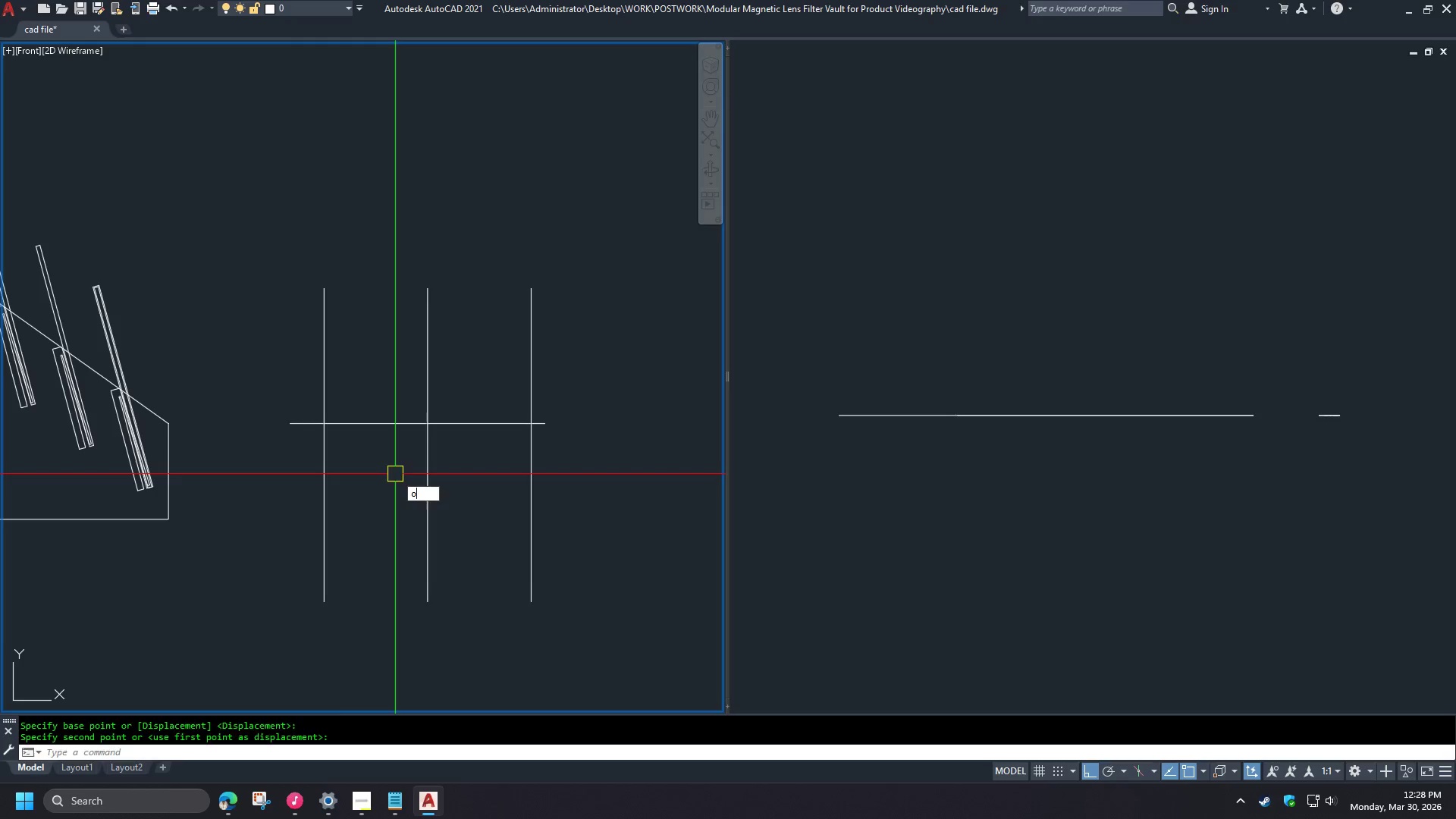 
key(Space)
 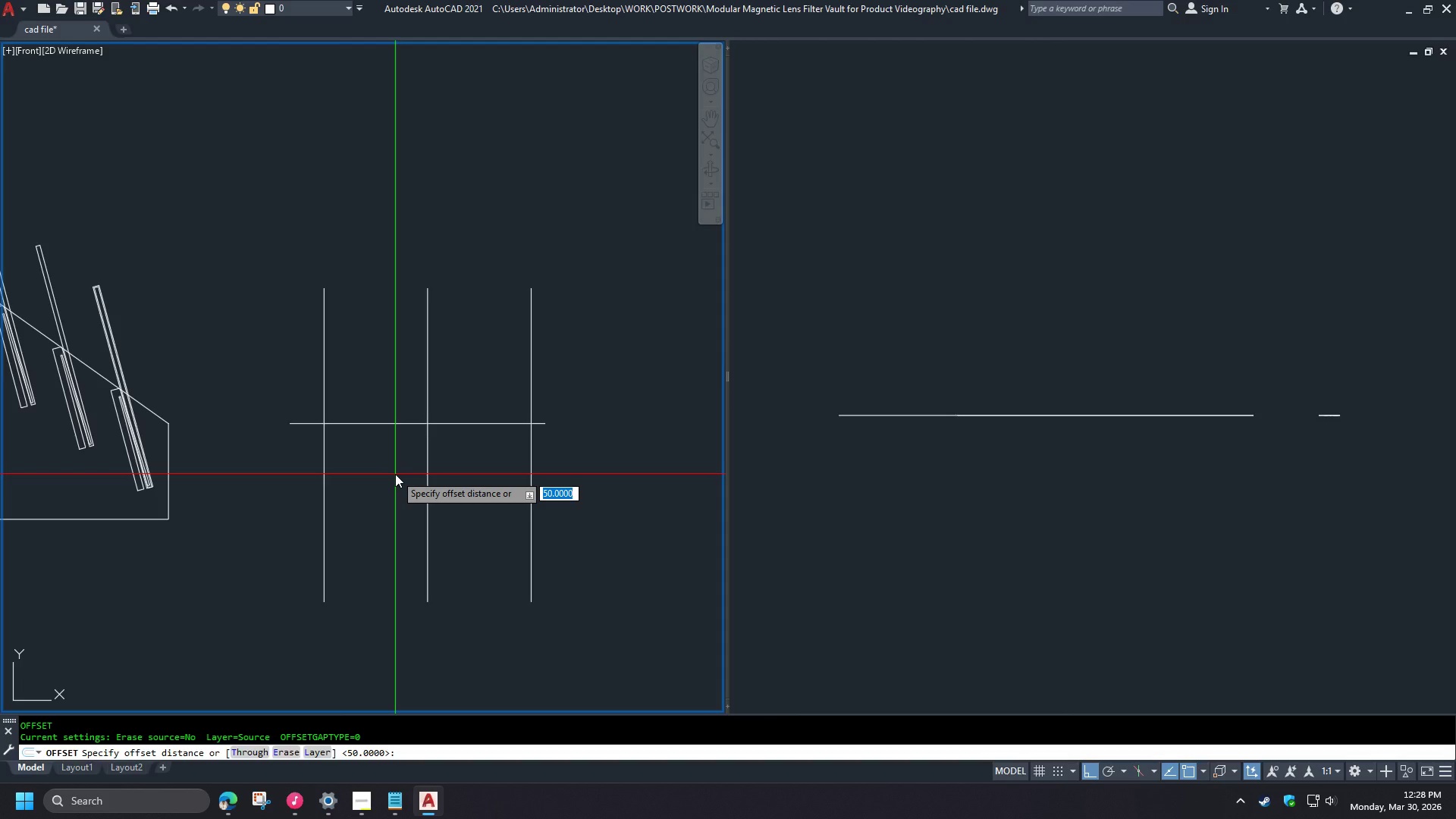 
wait(7.58)
 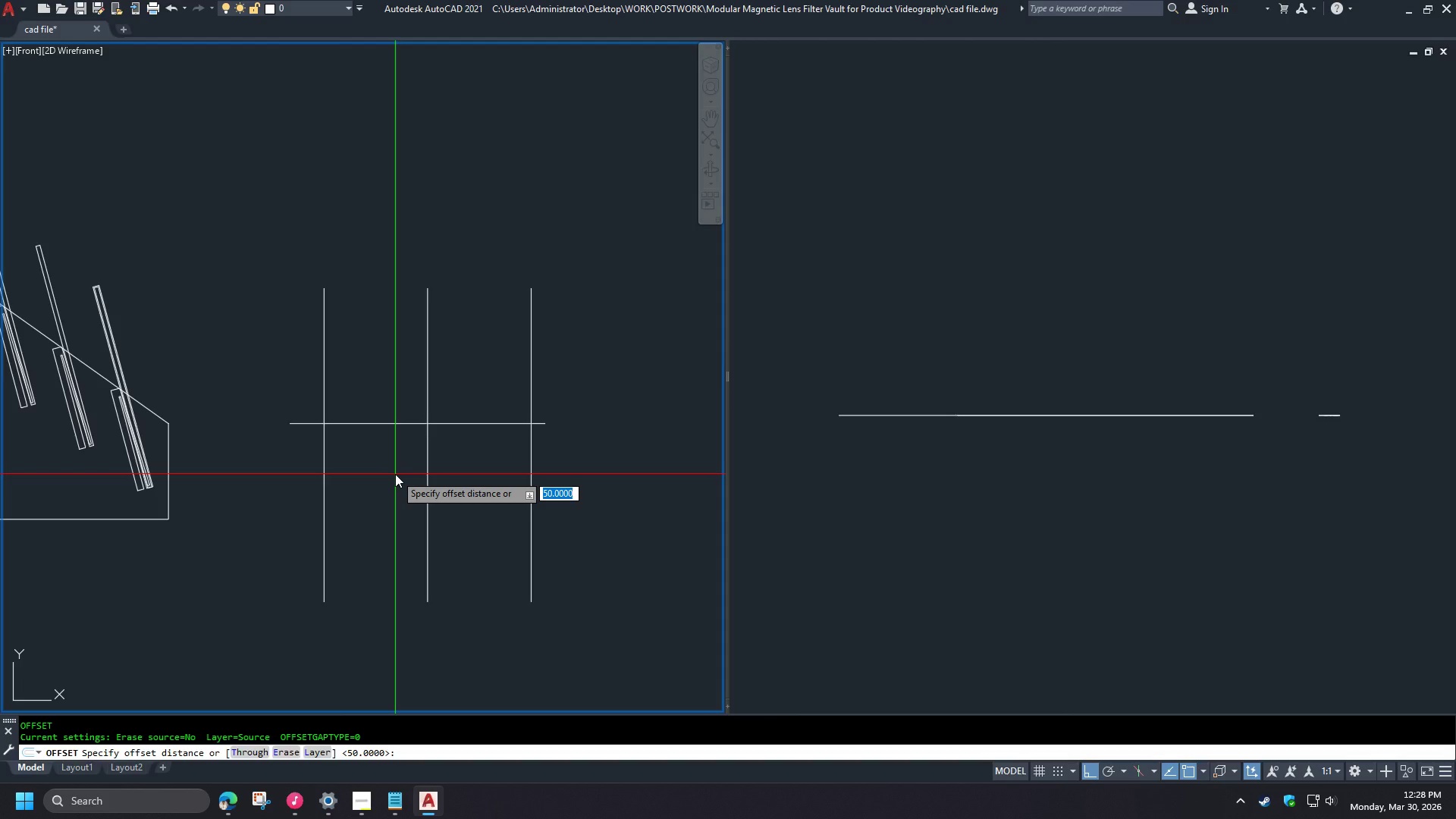 
left_click([221, 812])
 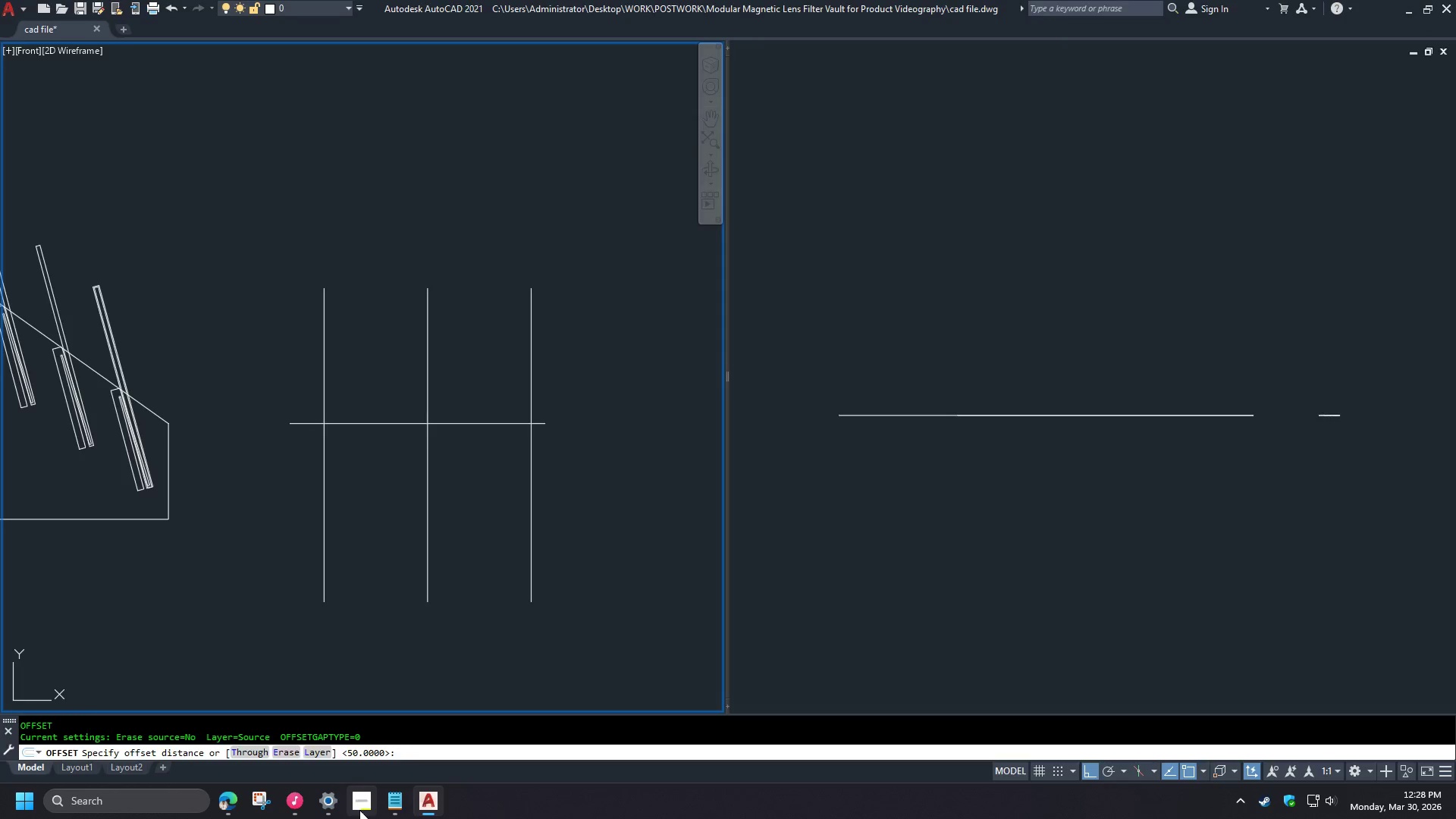 
left_click([359, 810])